 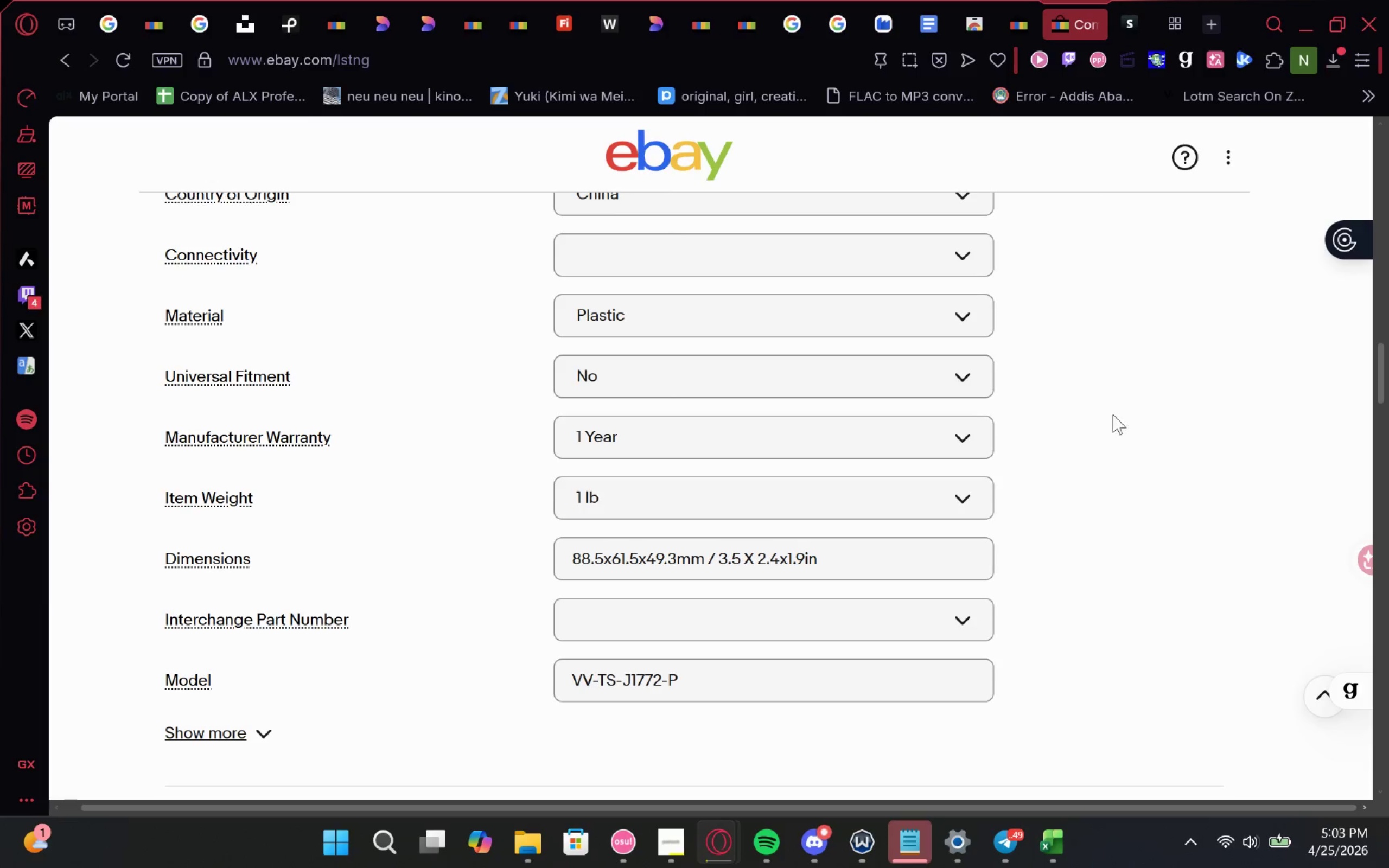 
left_click([1140, 28])
 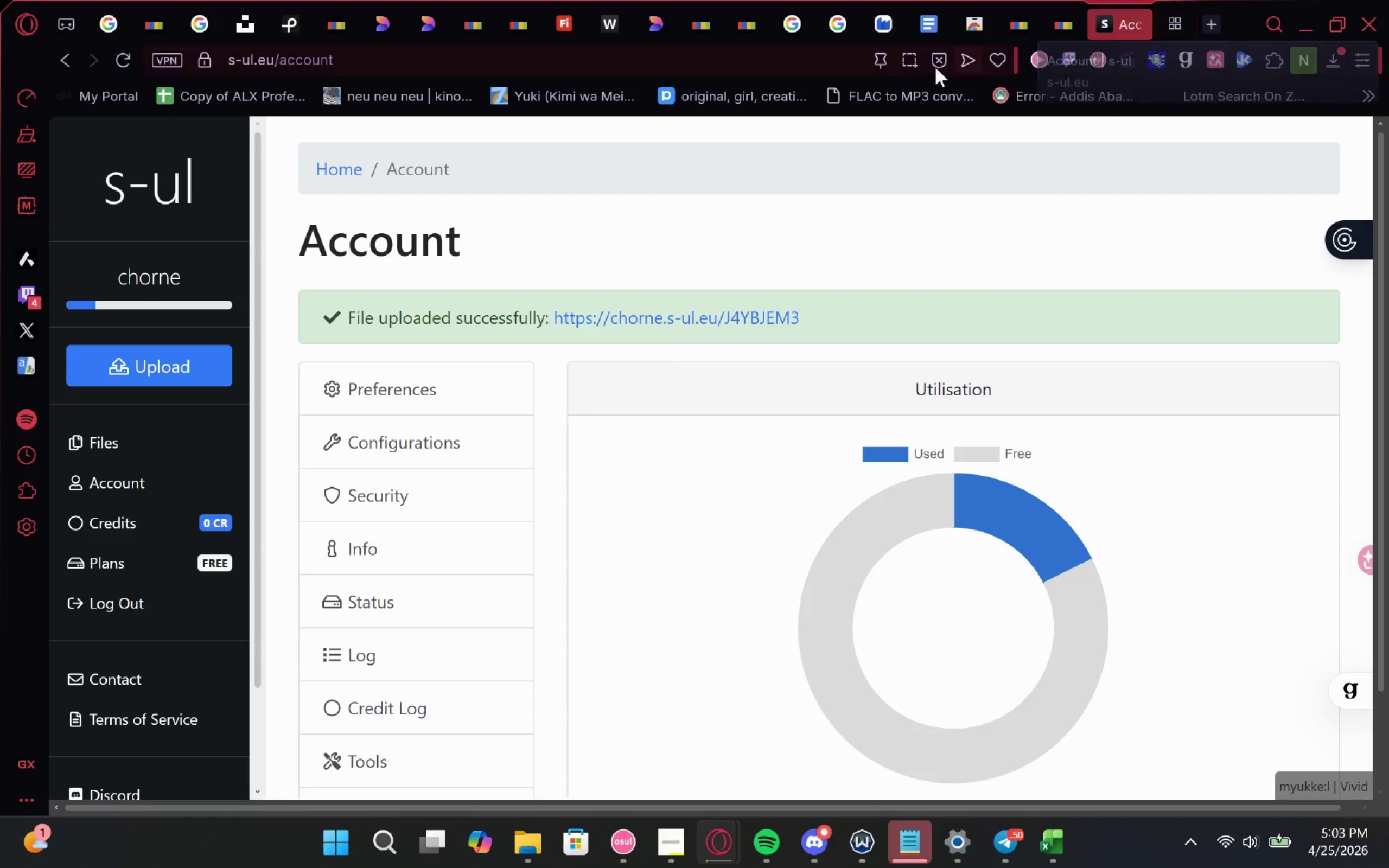 
left_click_drag(start_coordinate=[933, 22], to_coordinate=[1159, 0])
 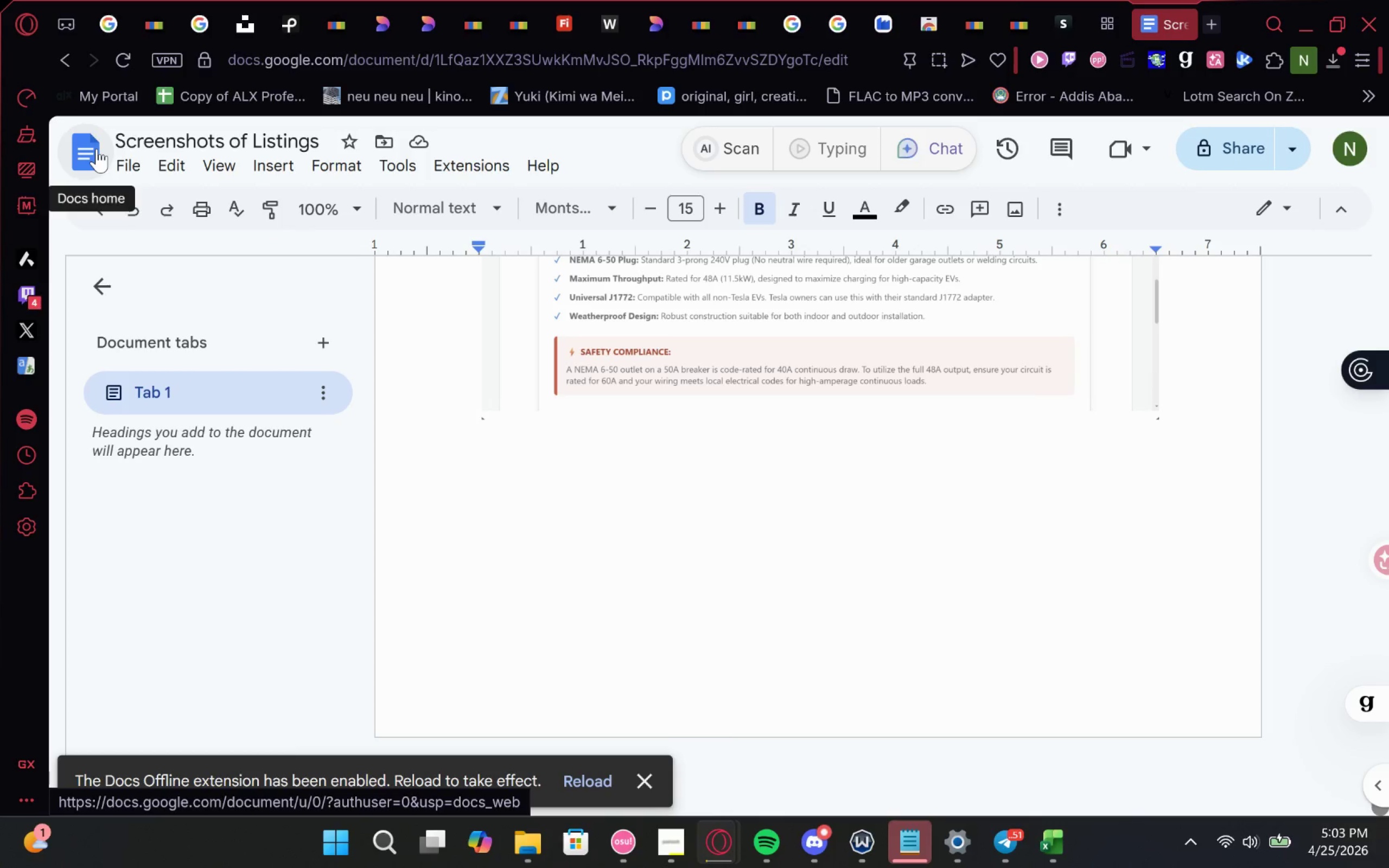 
right_click([95, 149])
 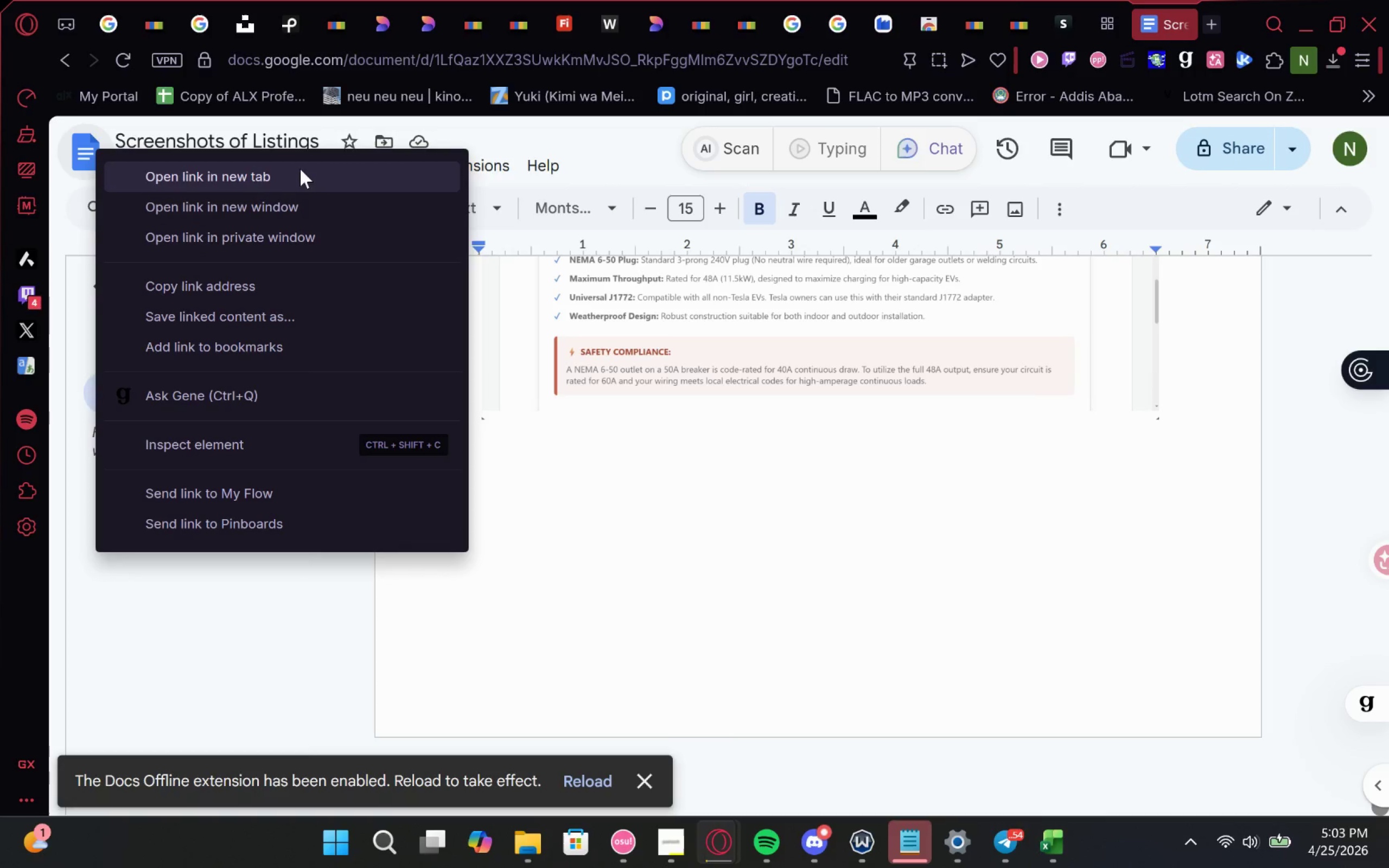 
left_click([302, 163])
 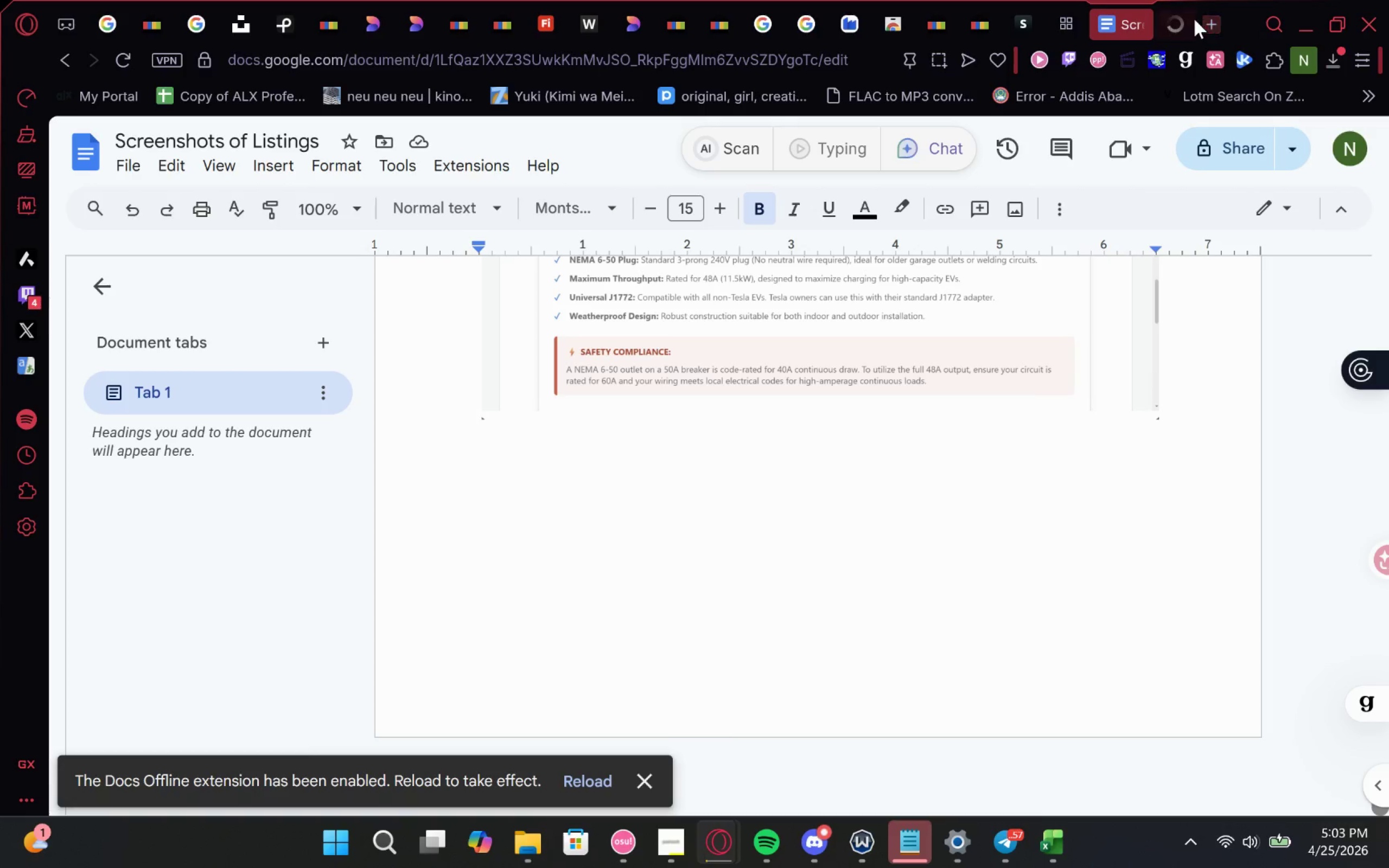 
left_click([1184, 14])
 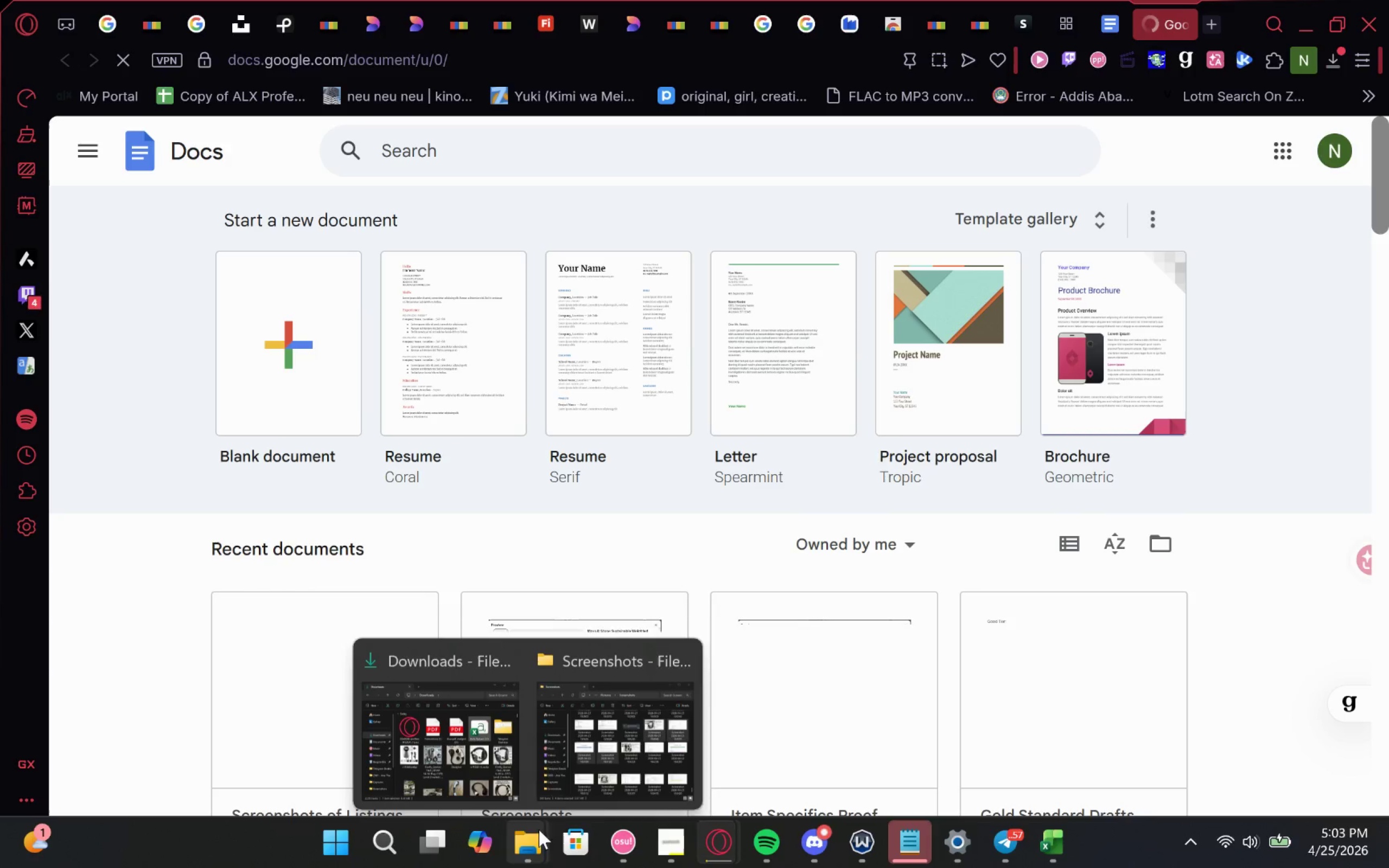 
left_click([484, 722])
 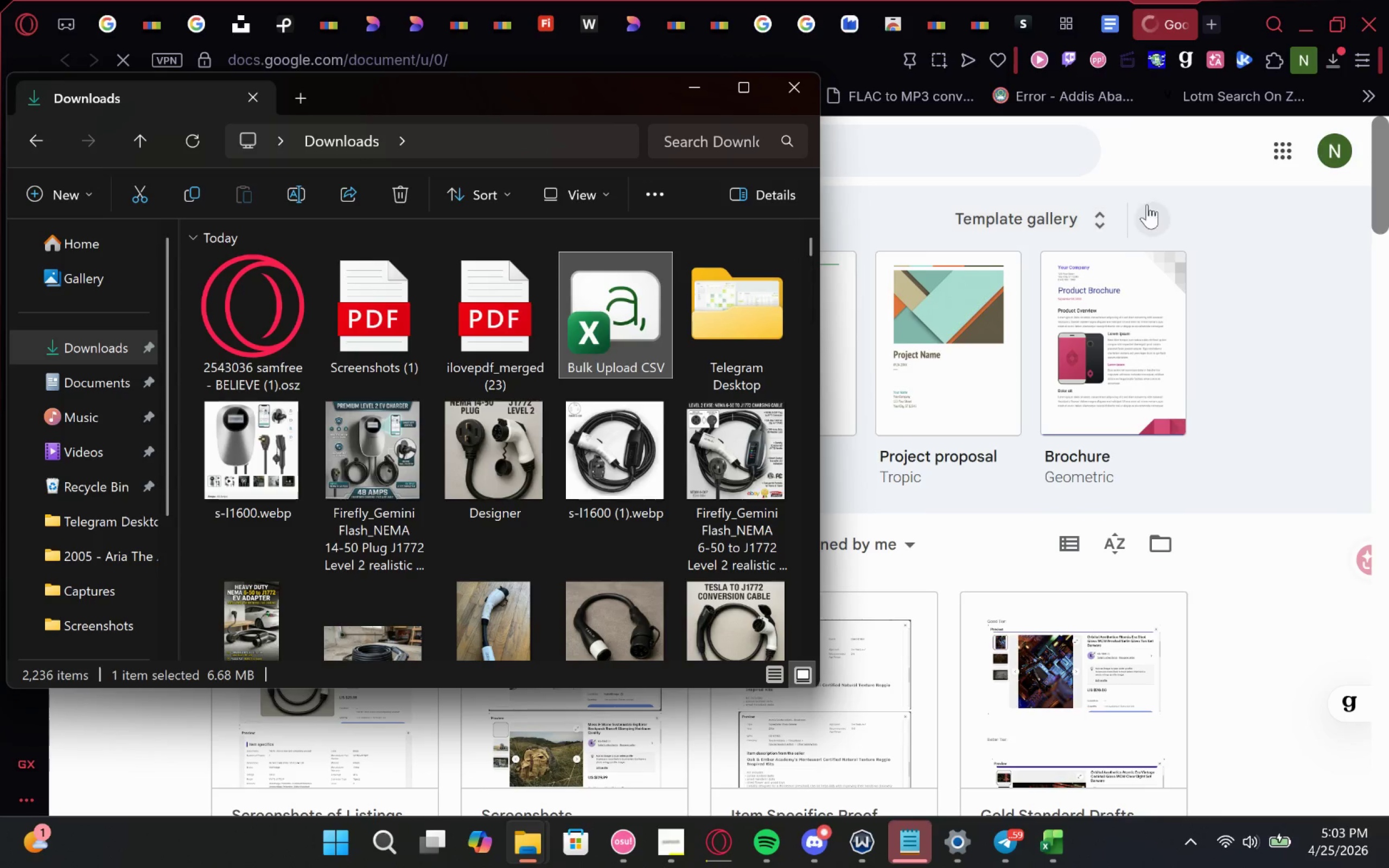 
left_click([1127, 0])
 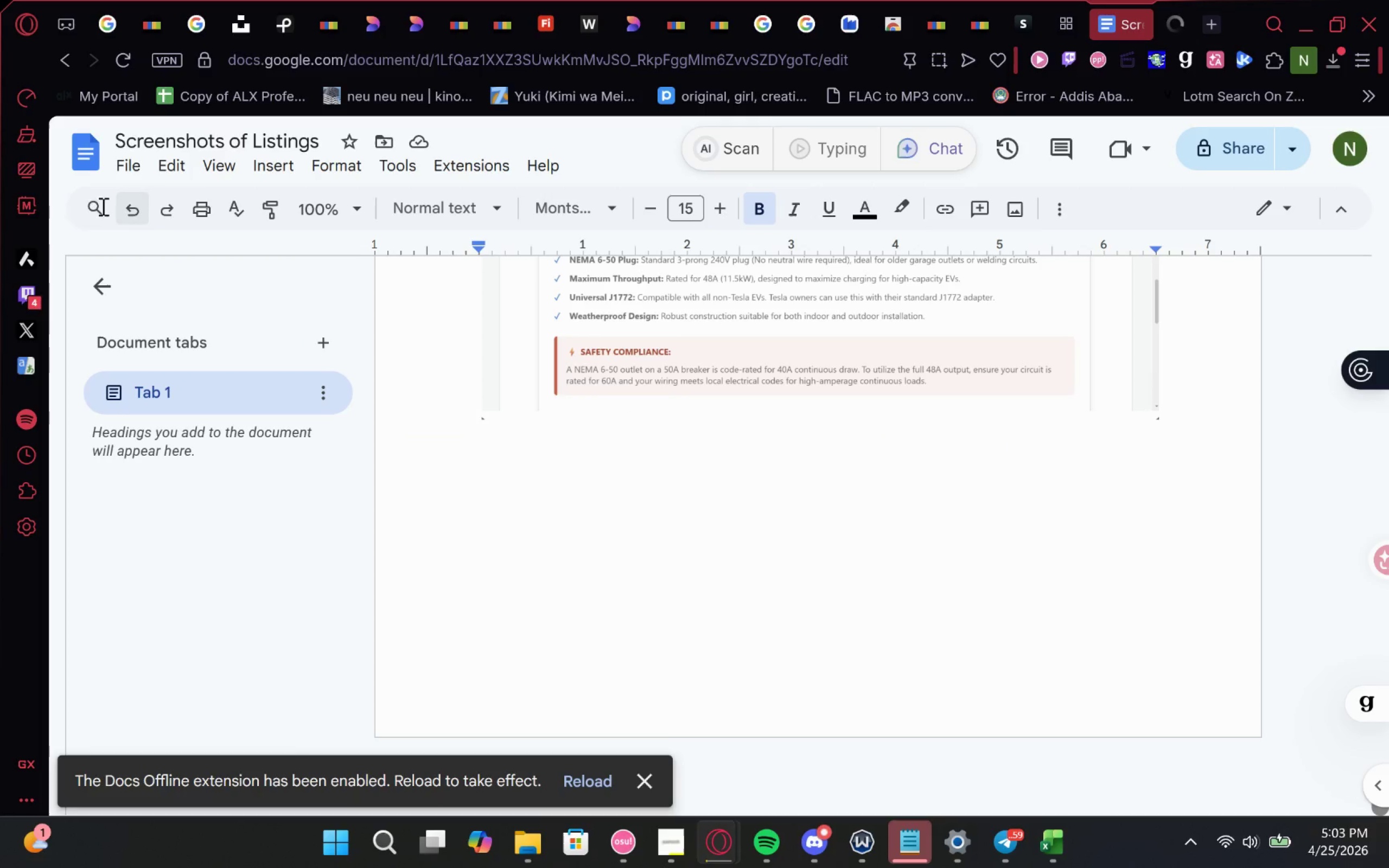 
left_click([122, 176])
 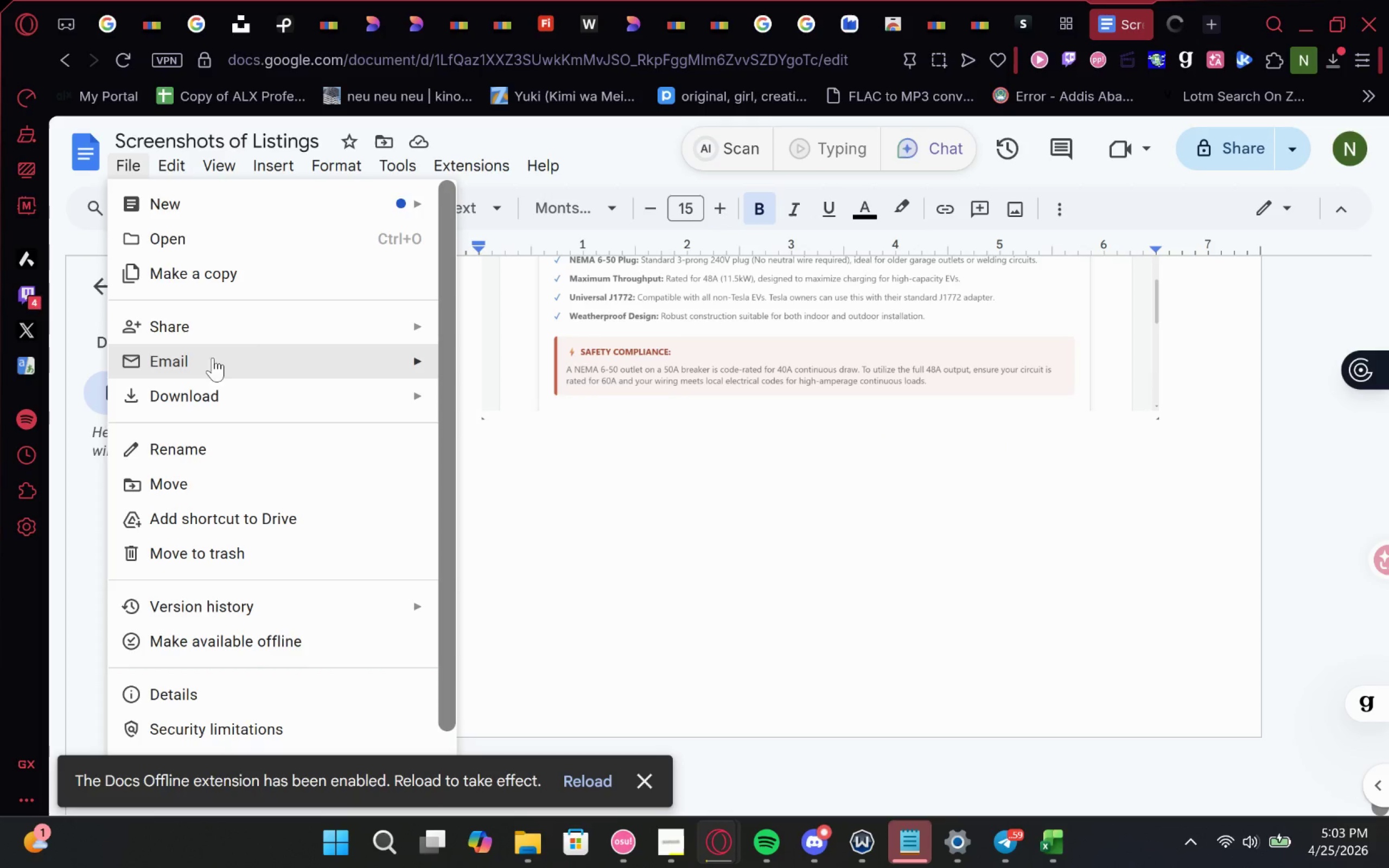 
left_click([212, 392])
 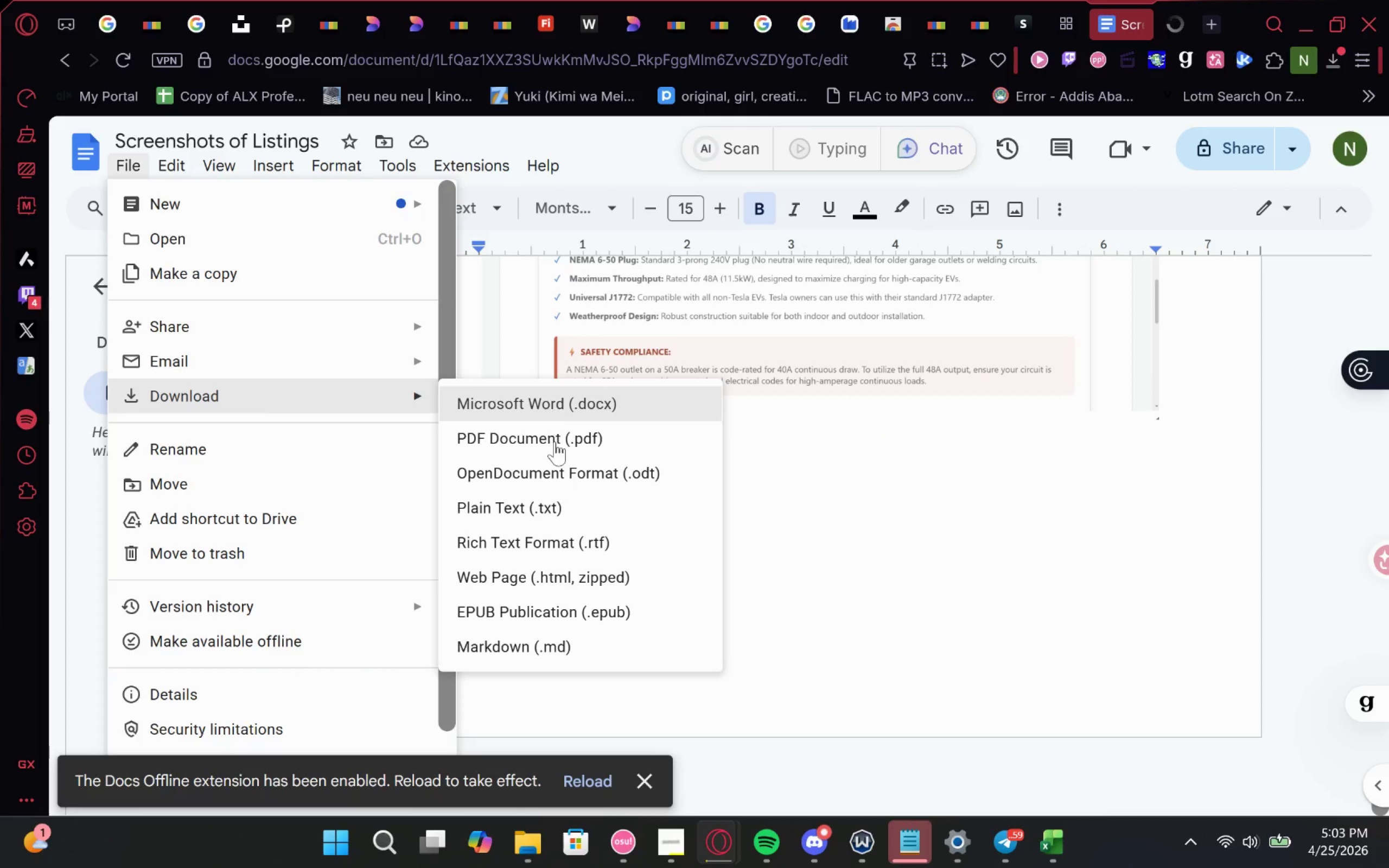 
left_click([557, 444])
 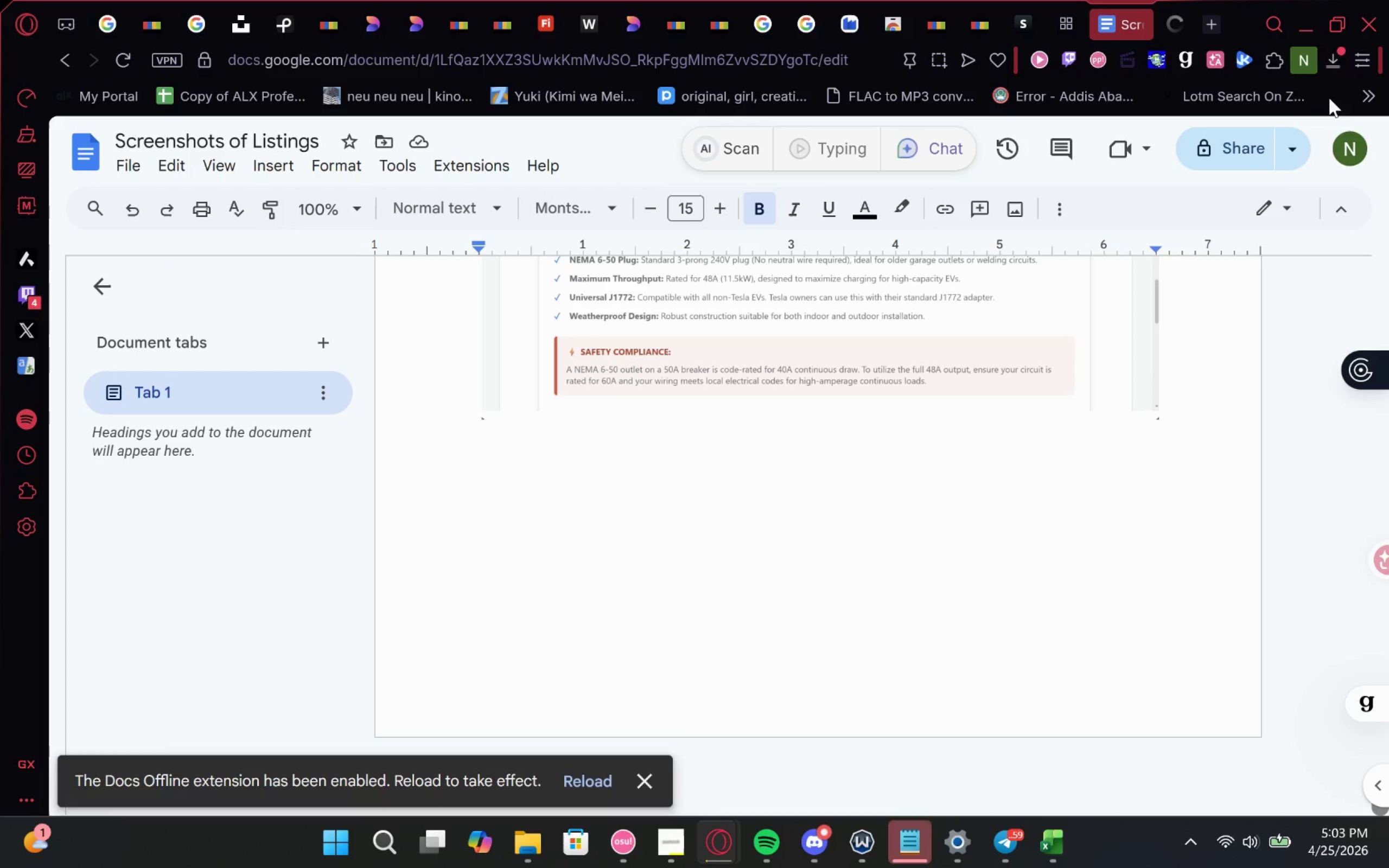 
left_click([1333, 53])
 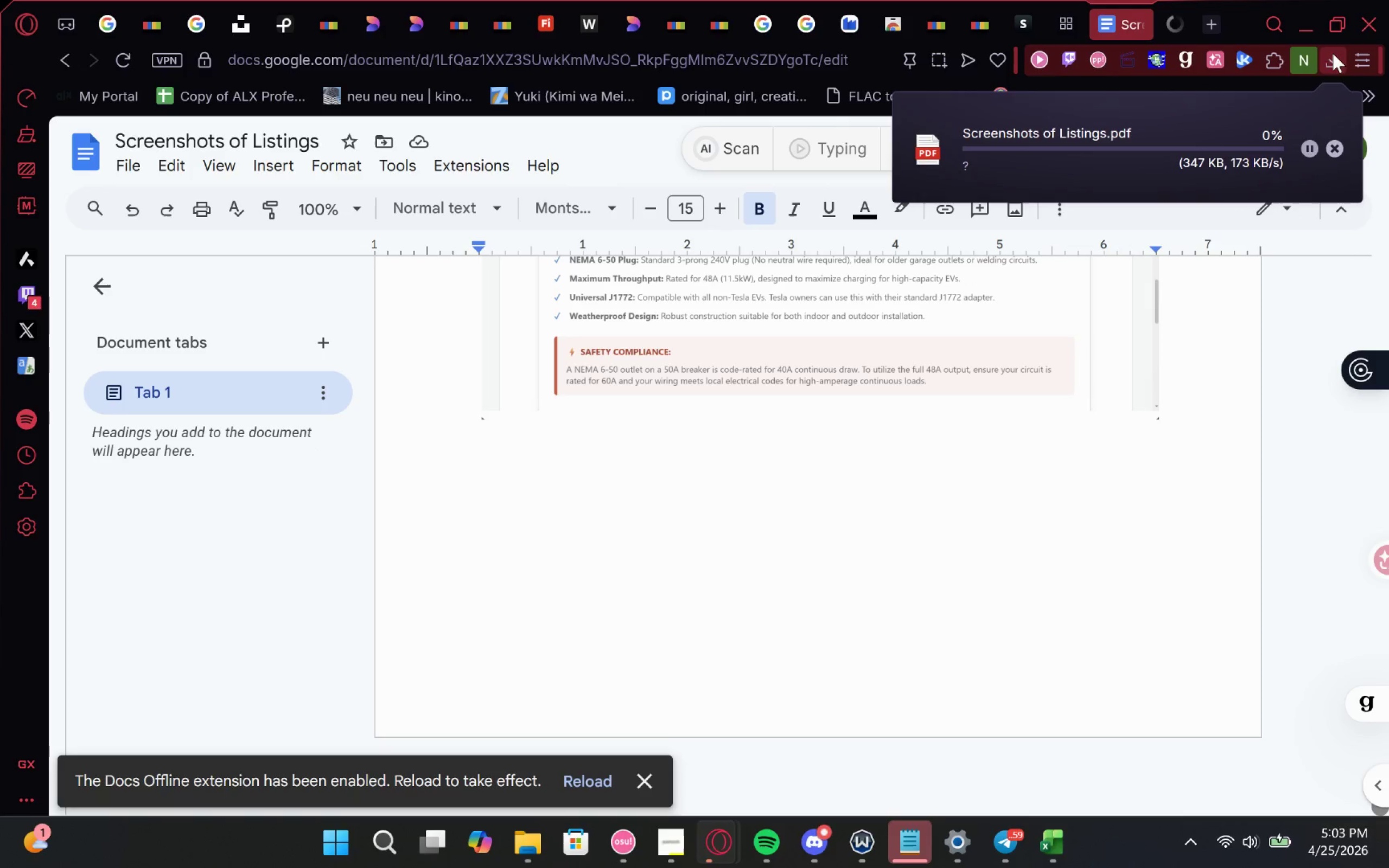 
left_click([1177, 6])
 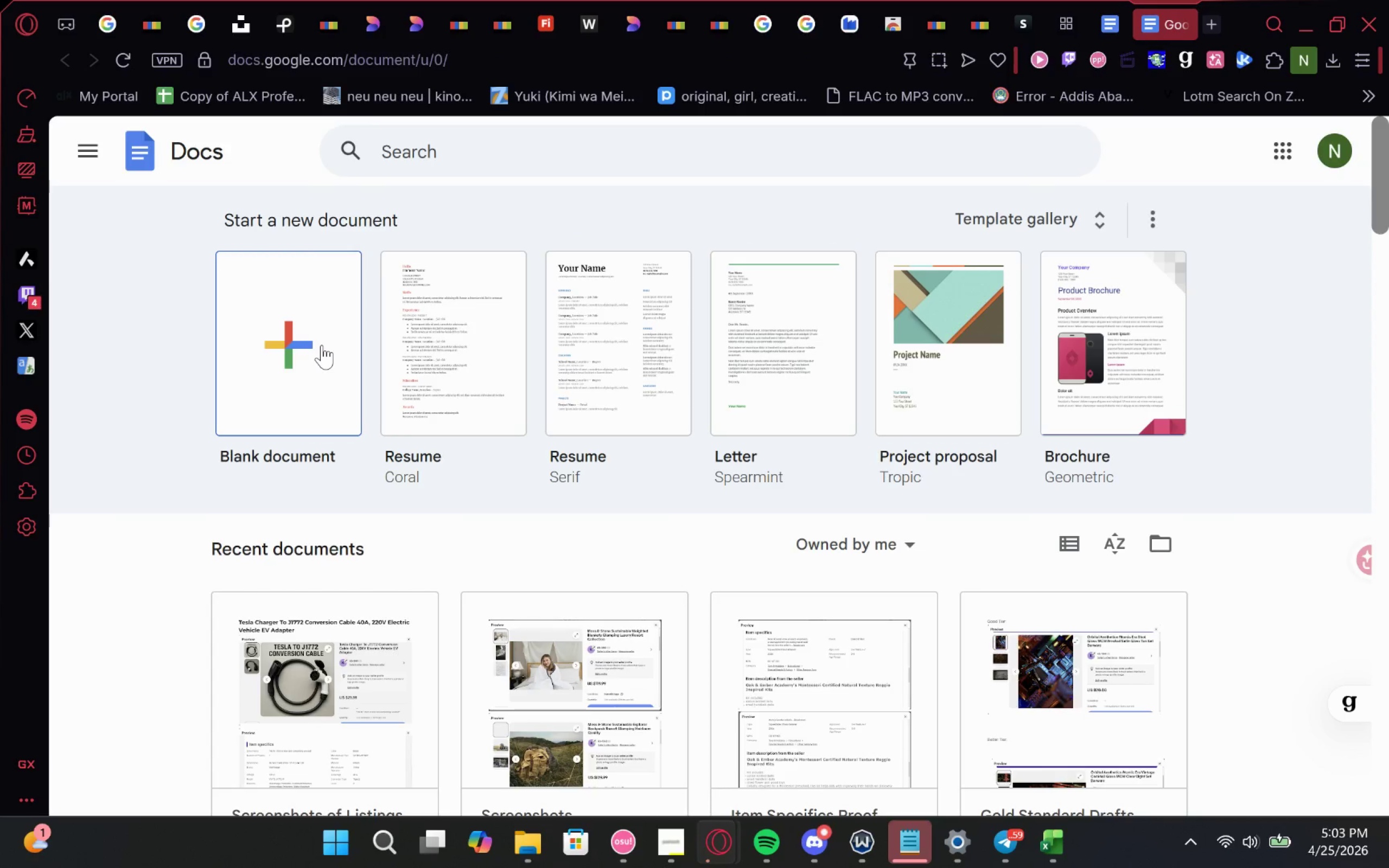 
left_click([316, 346])
 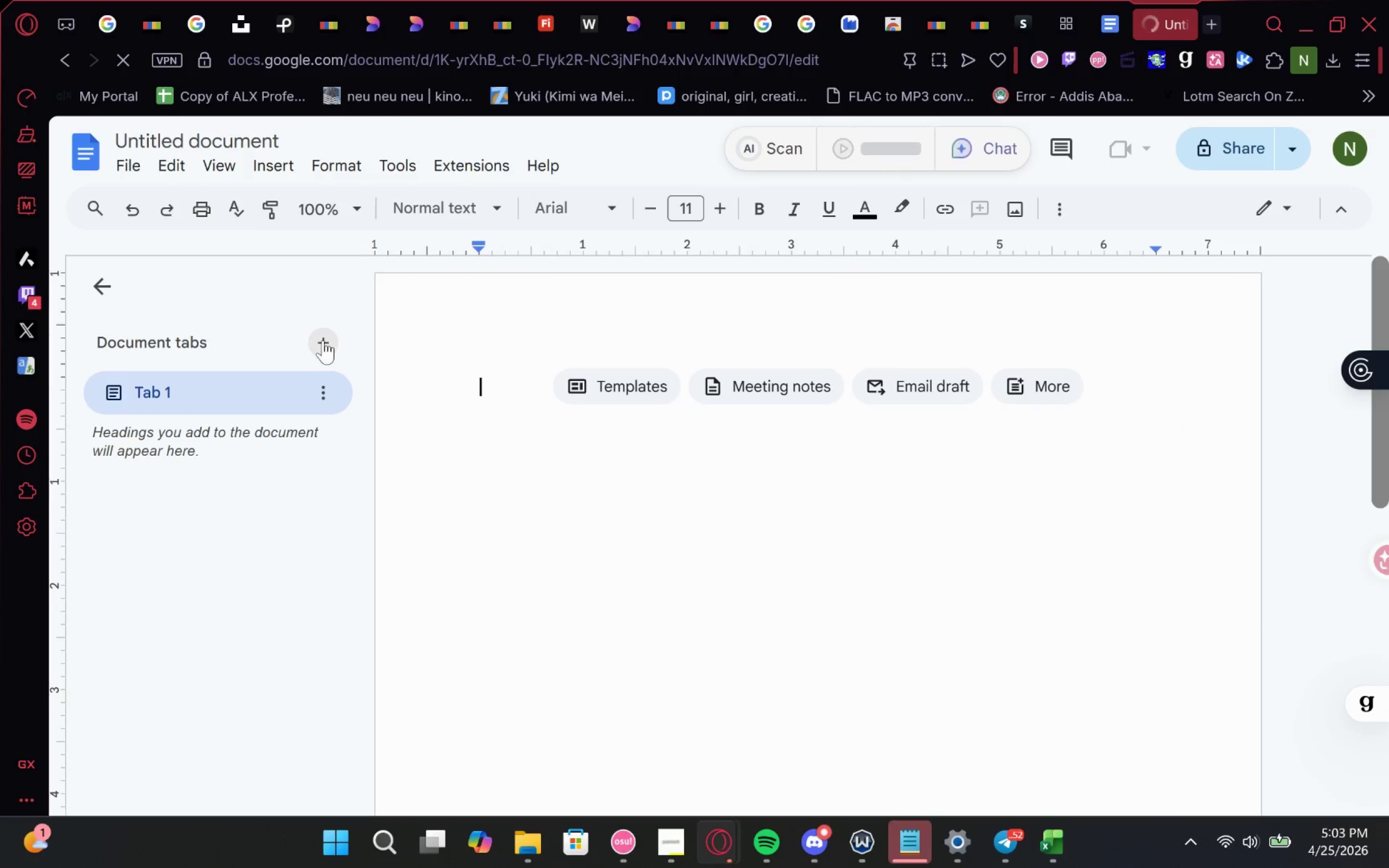 
wait(8.89)
 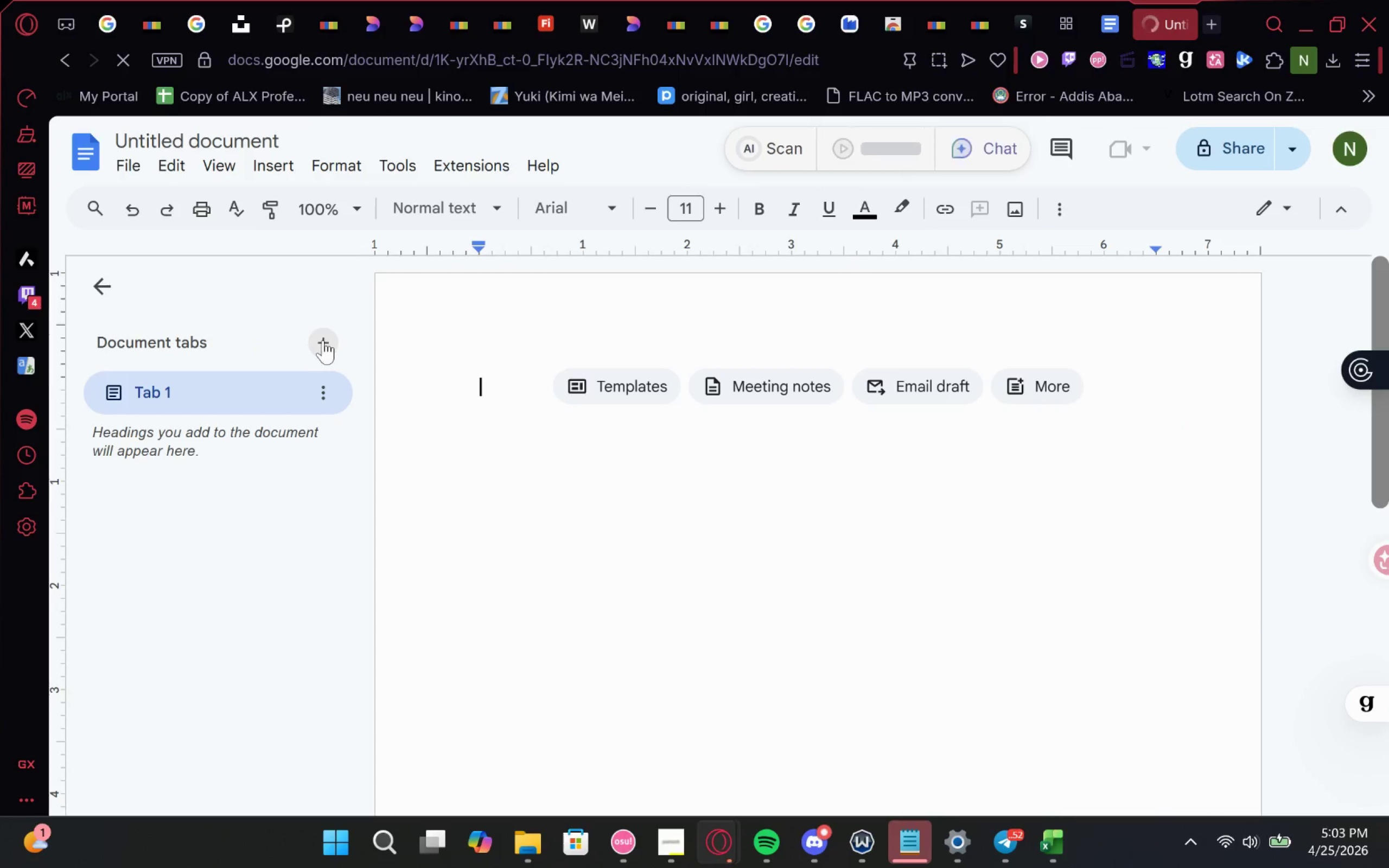 
left_click([1104, 0])
 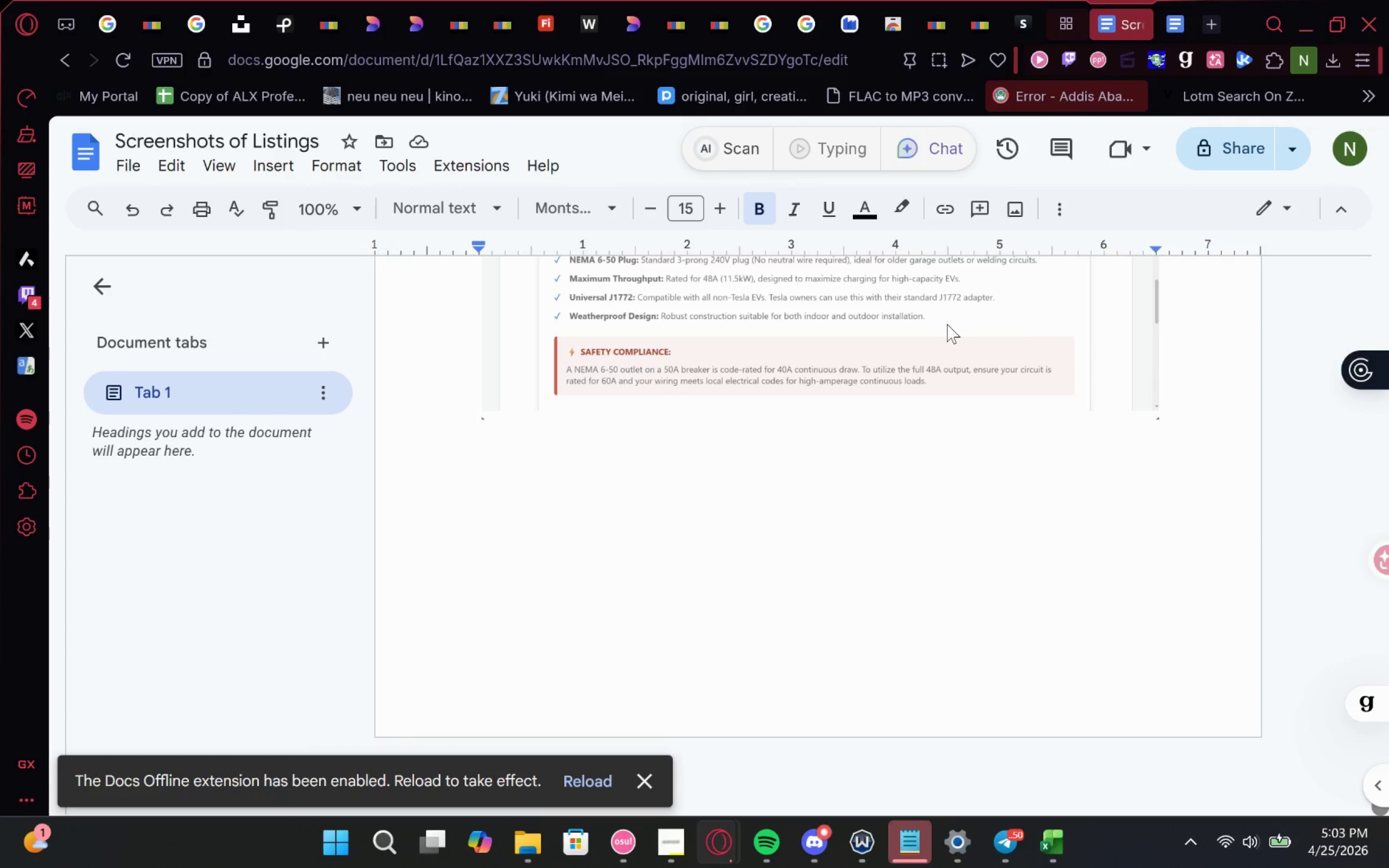 
scroll: coordinate [960, 596], scroll_direction: up, amount: 1.0
 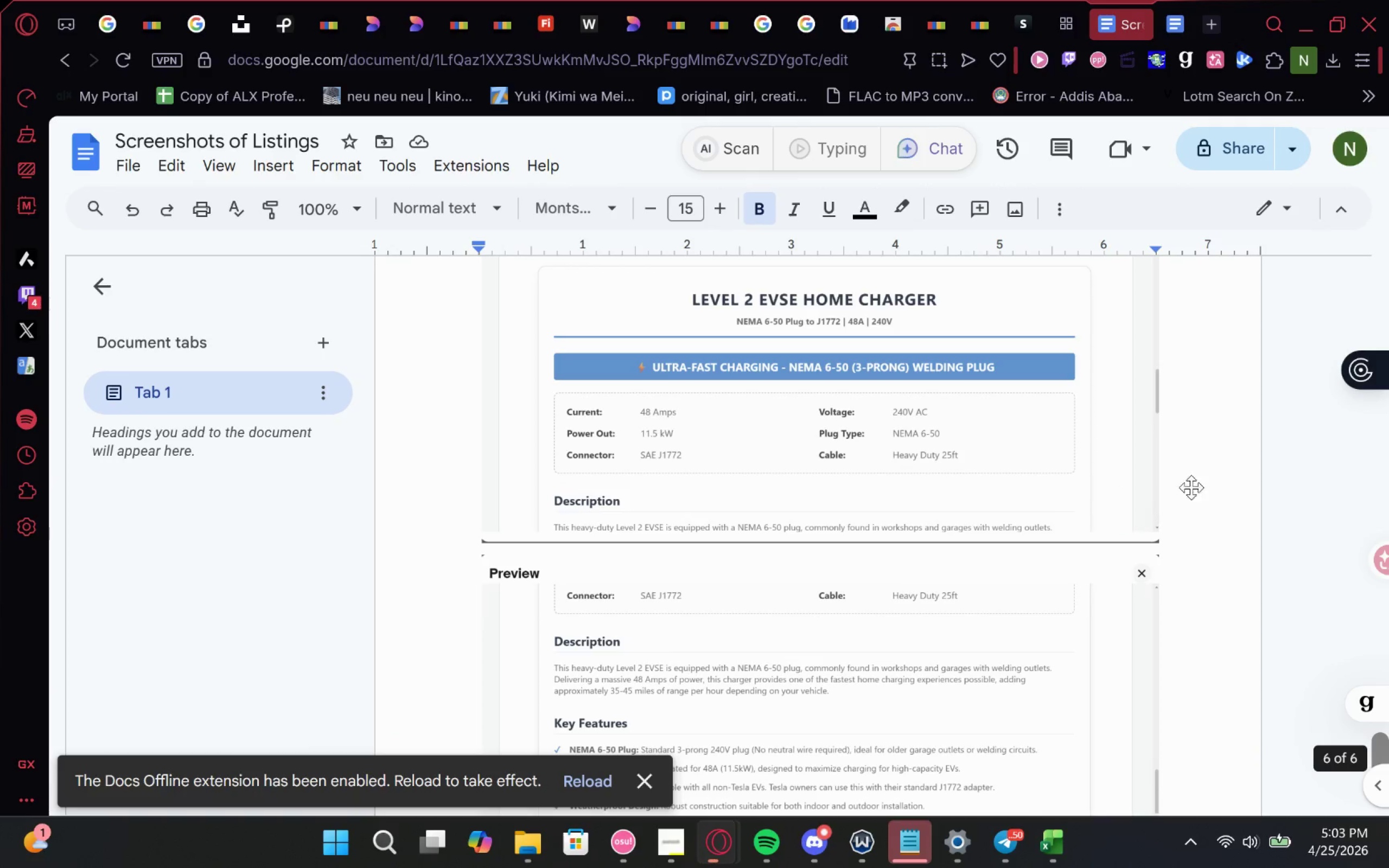 
left_click([1203, 479])
 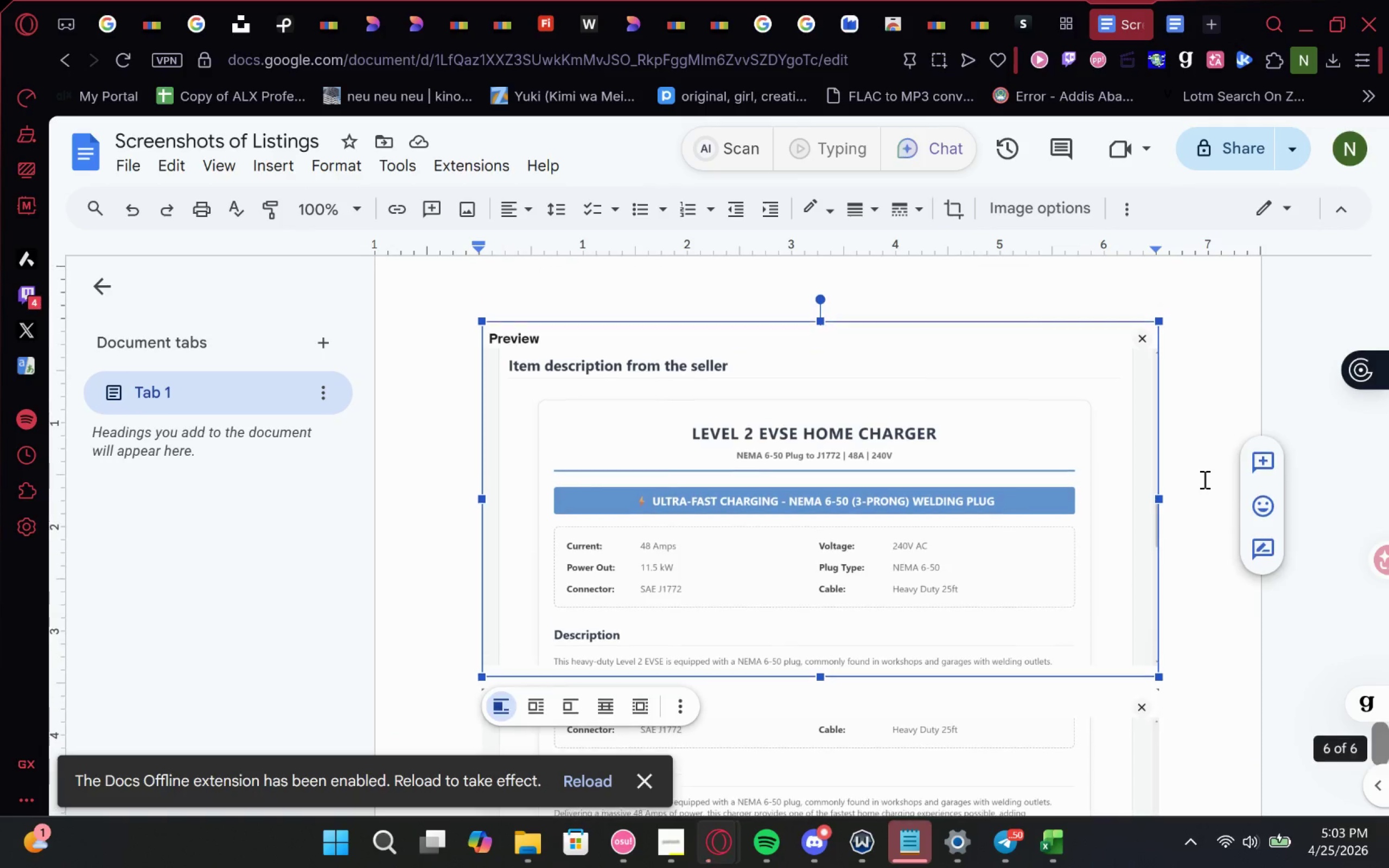 
key(Control+A)
 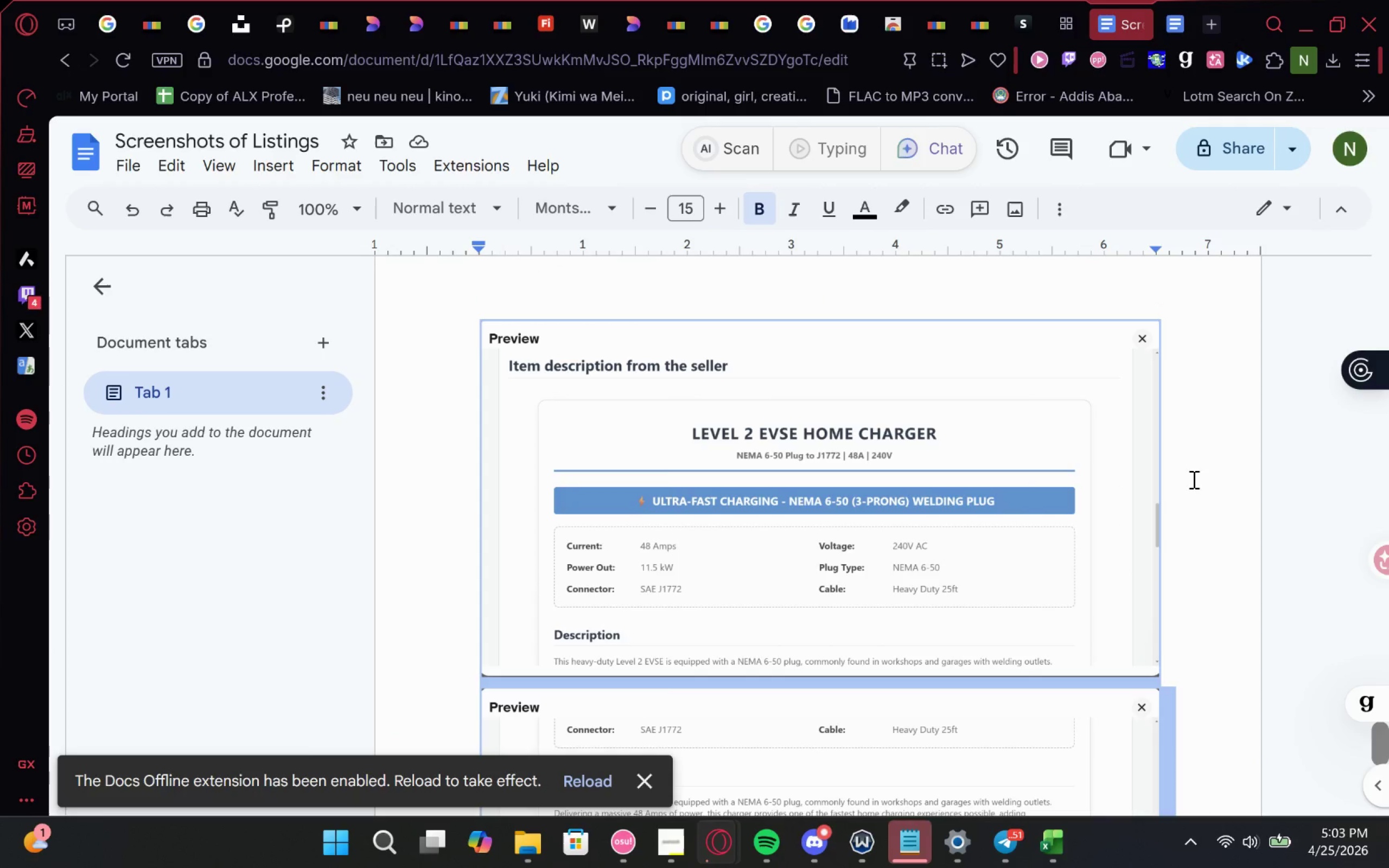 
scroll: coordinate [1142, 512], scroll_direction: down, amount: 3.0
 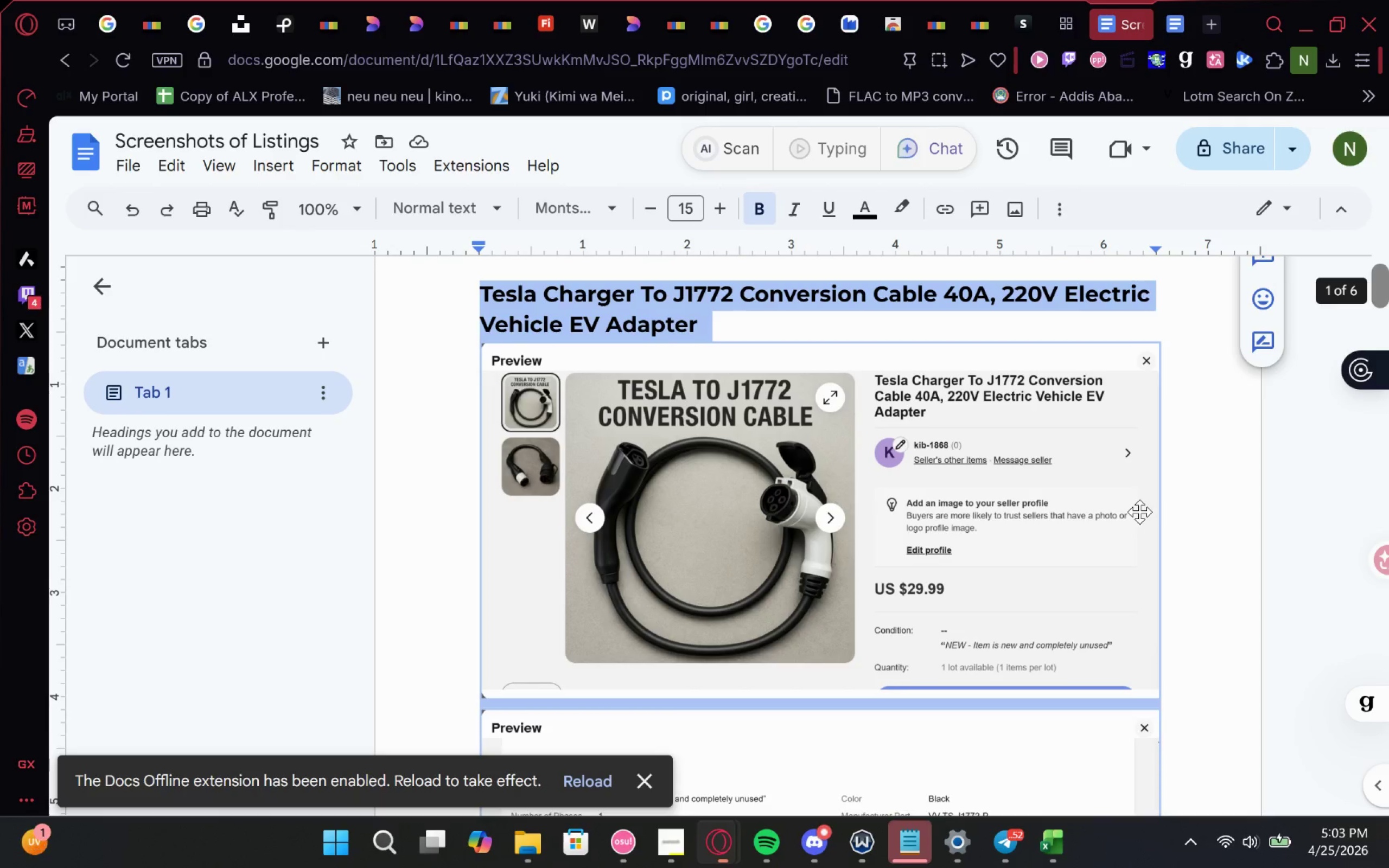 
scroll: coordinate [1138, 512], scroll_direction: up, amount: 7.0
 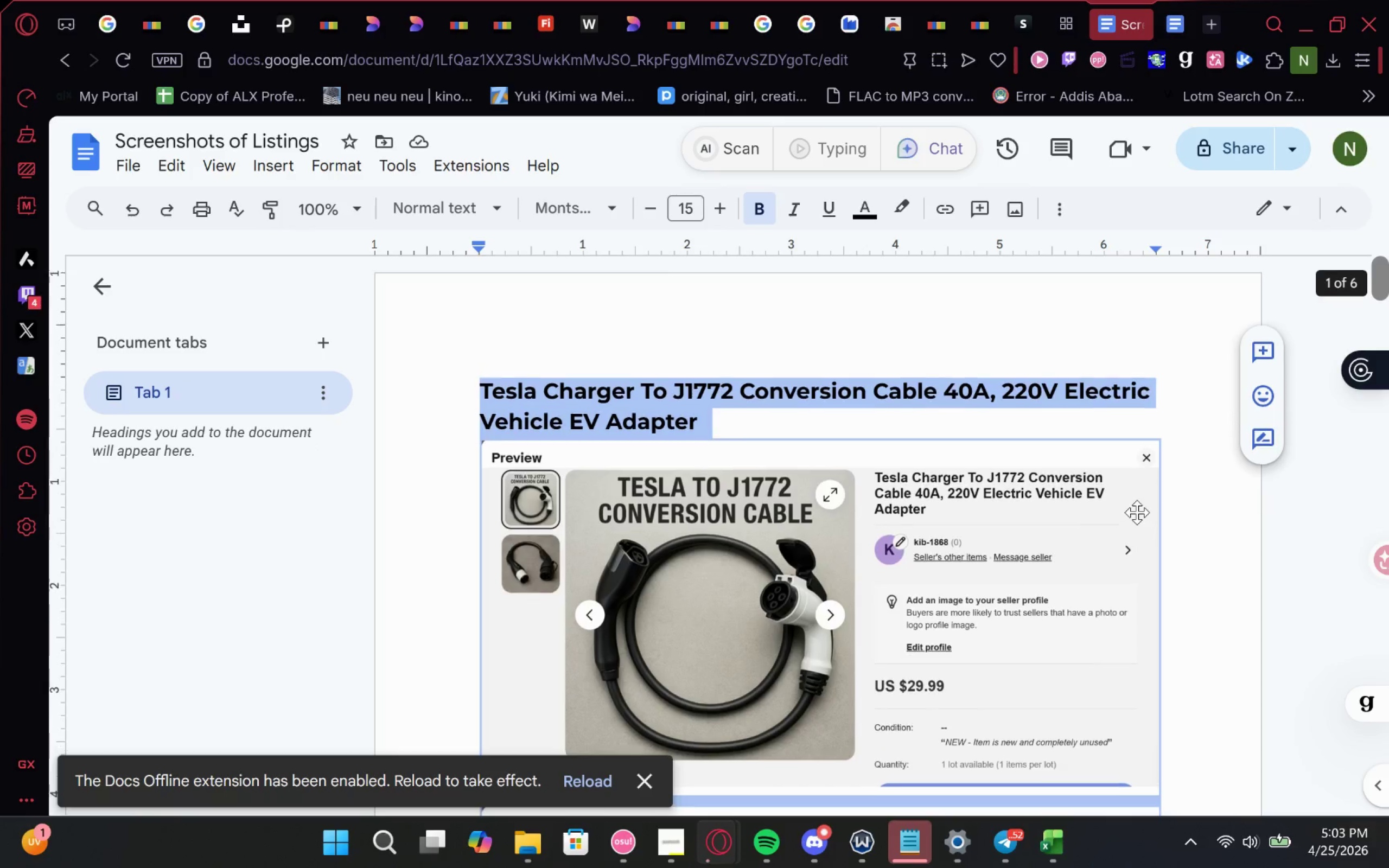 
key(Control+C)
 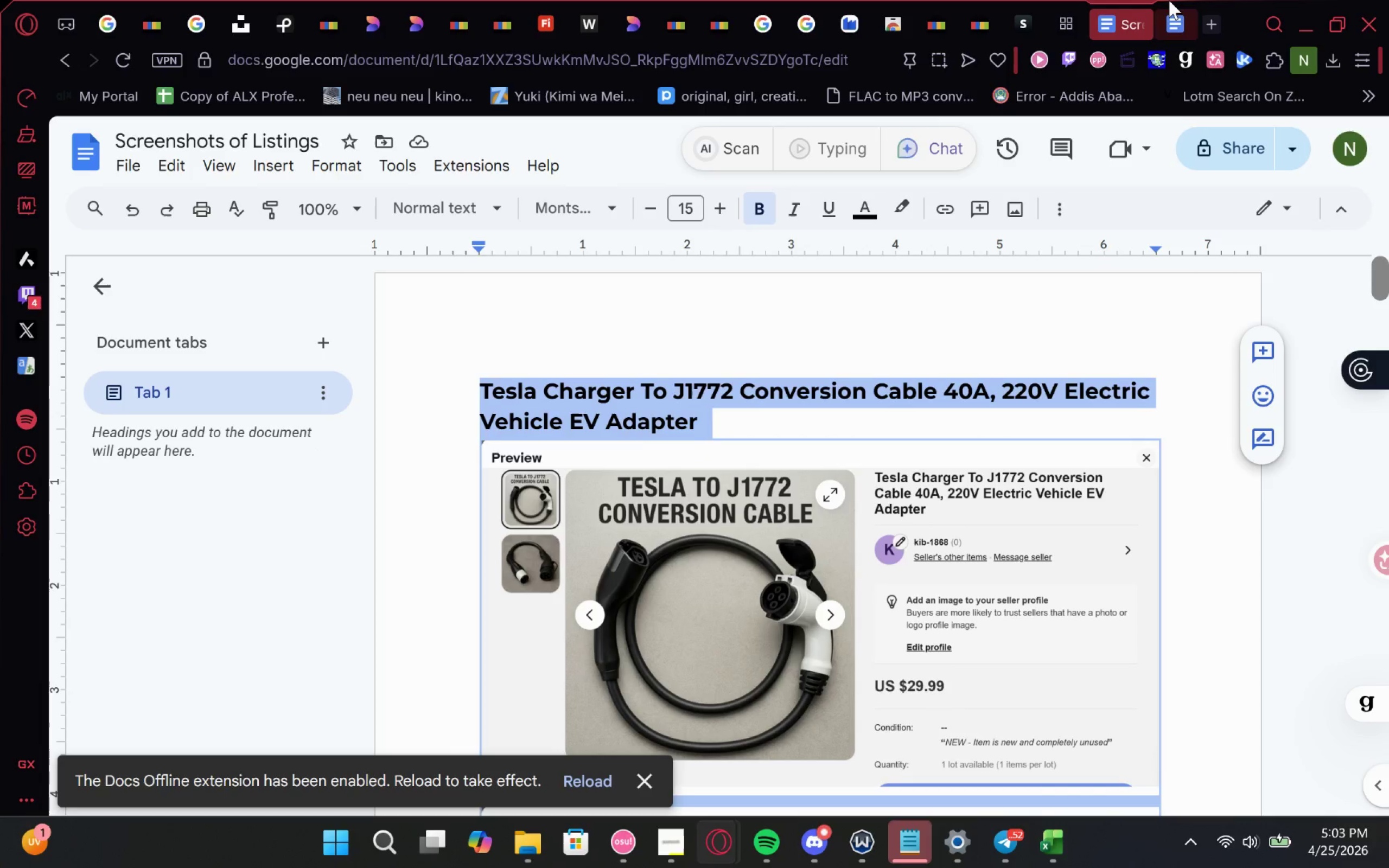 
left_click([1169, 0])
 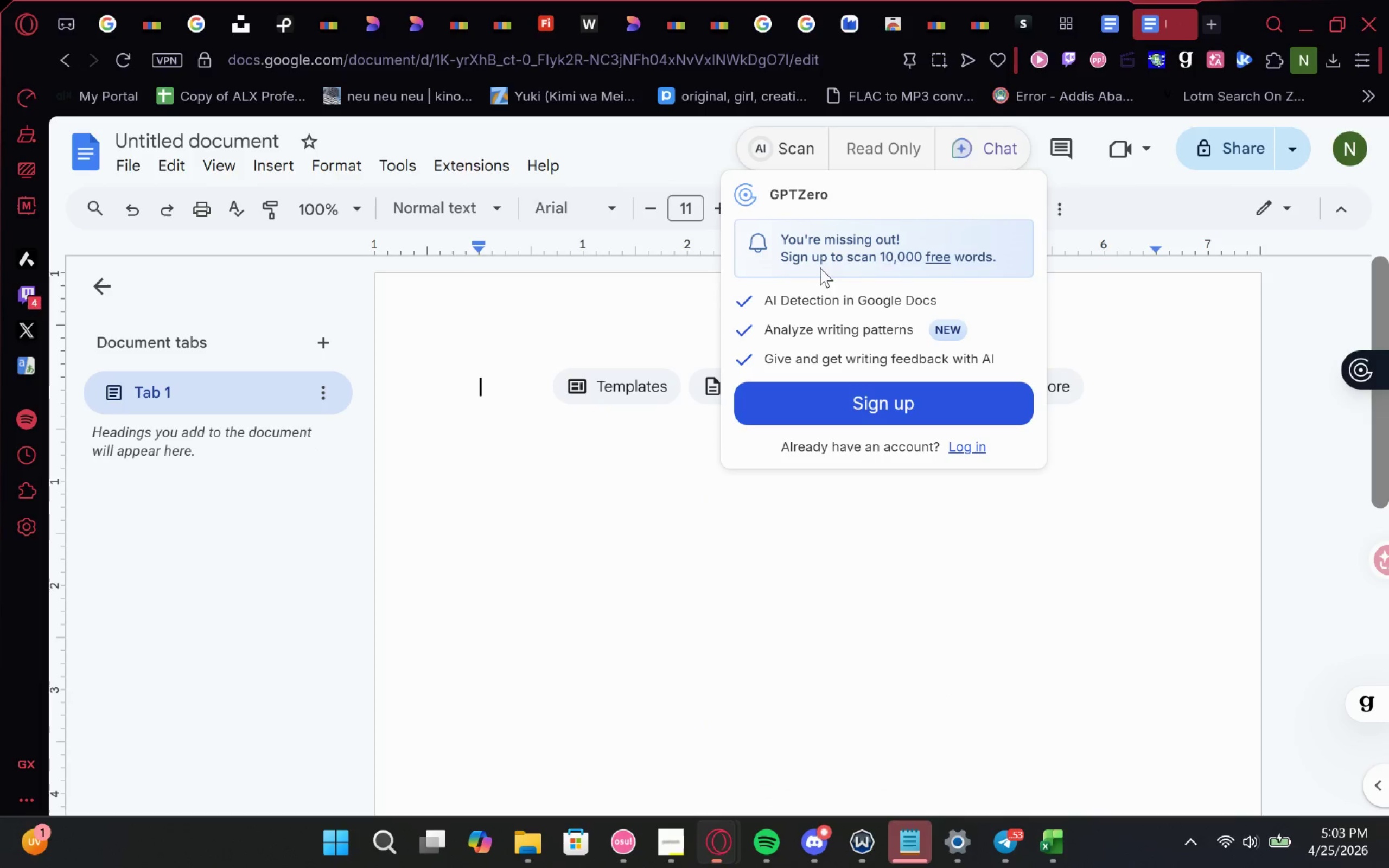 
key(Control+V)
 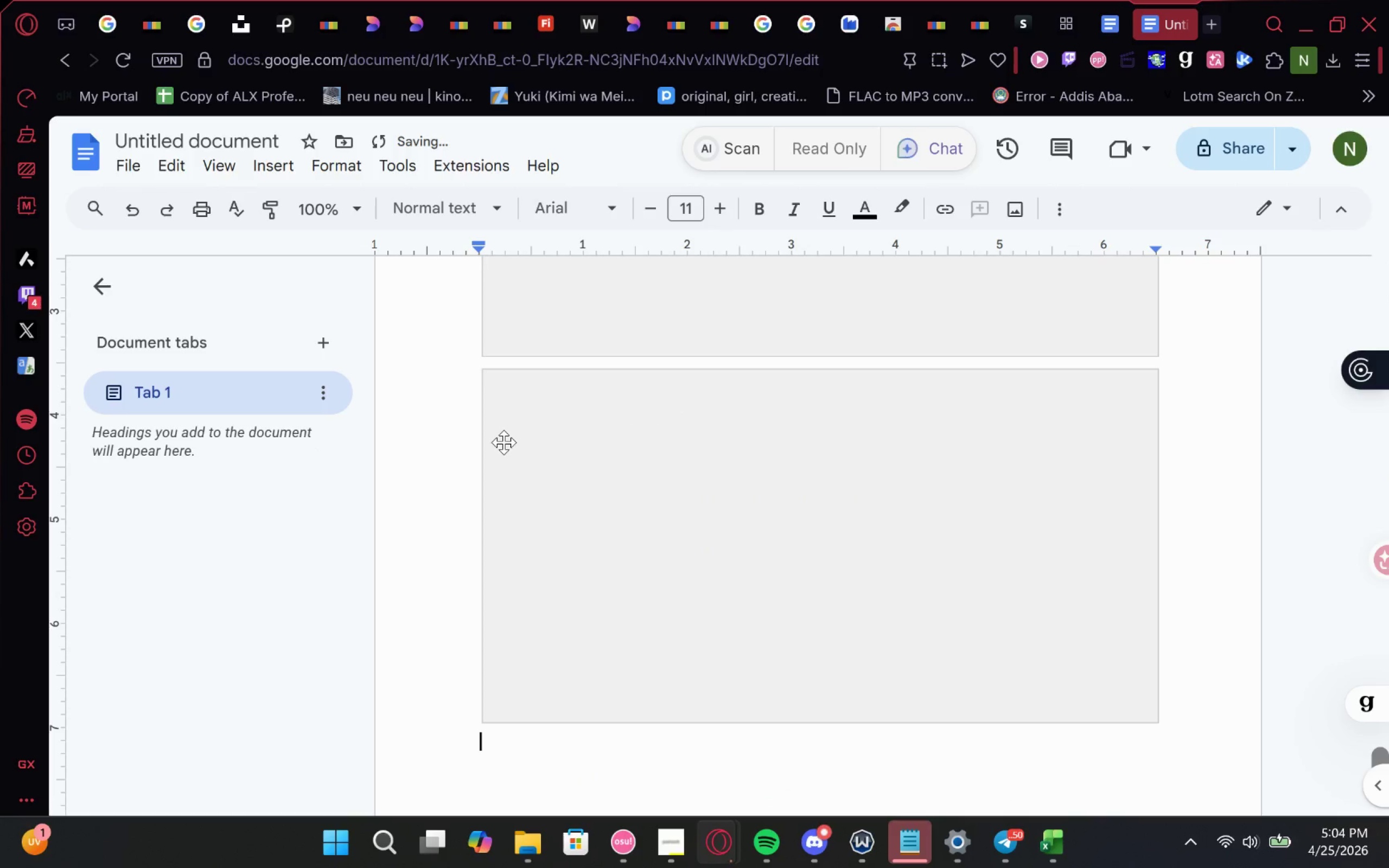 
scroll: coordinate [879, 489], scroll_direction: up, amount: 22.0
 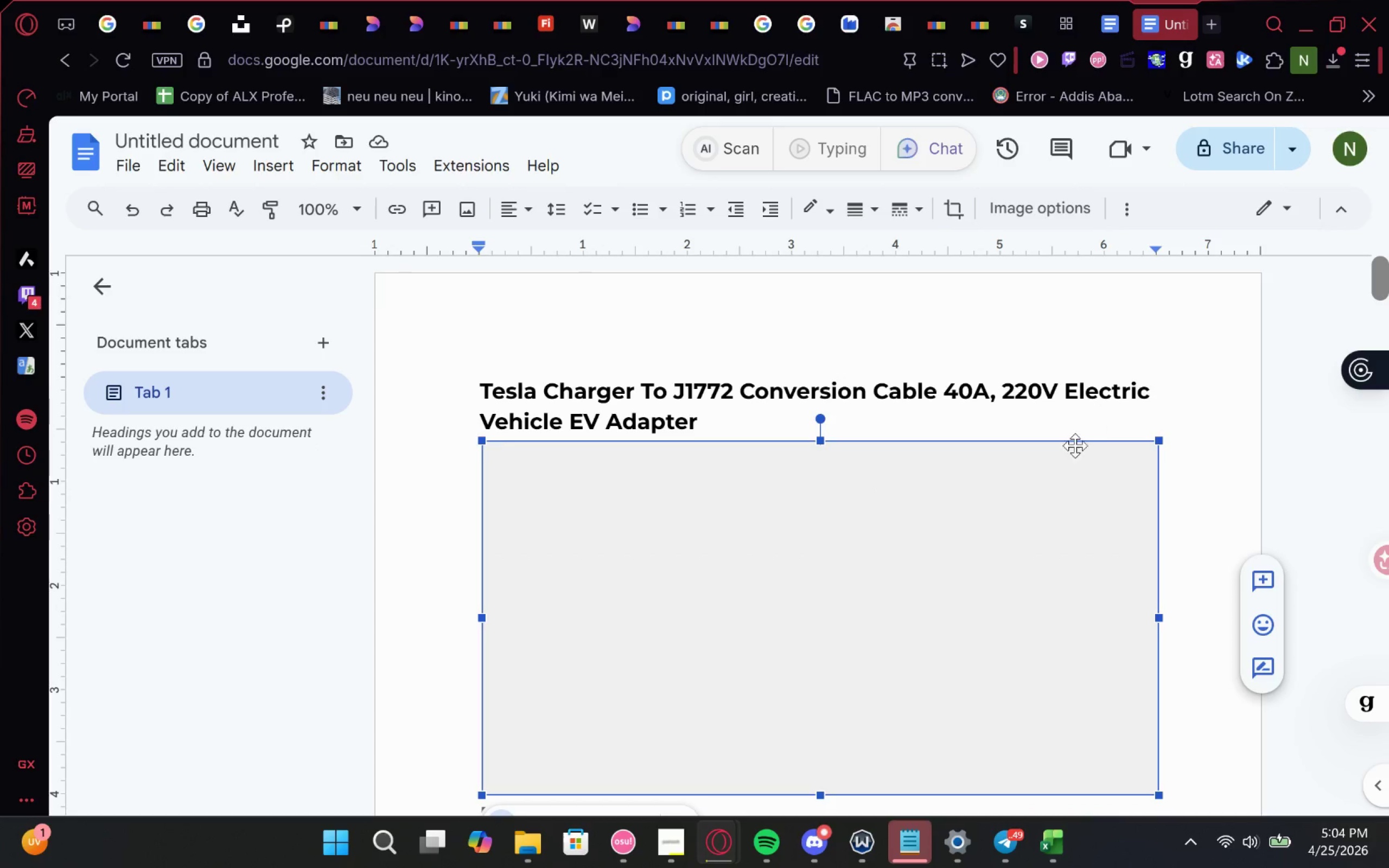 
wait(9.67)
 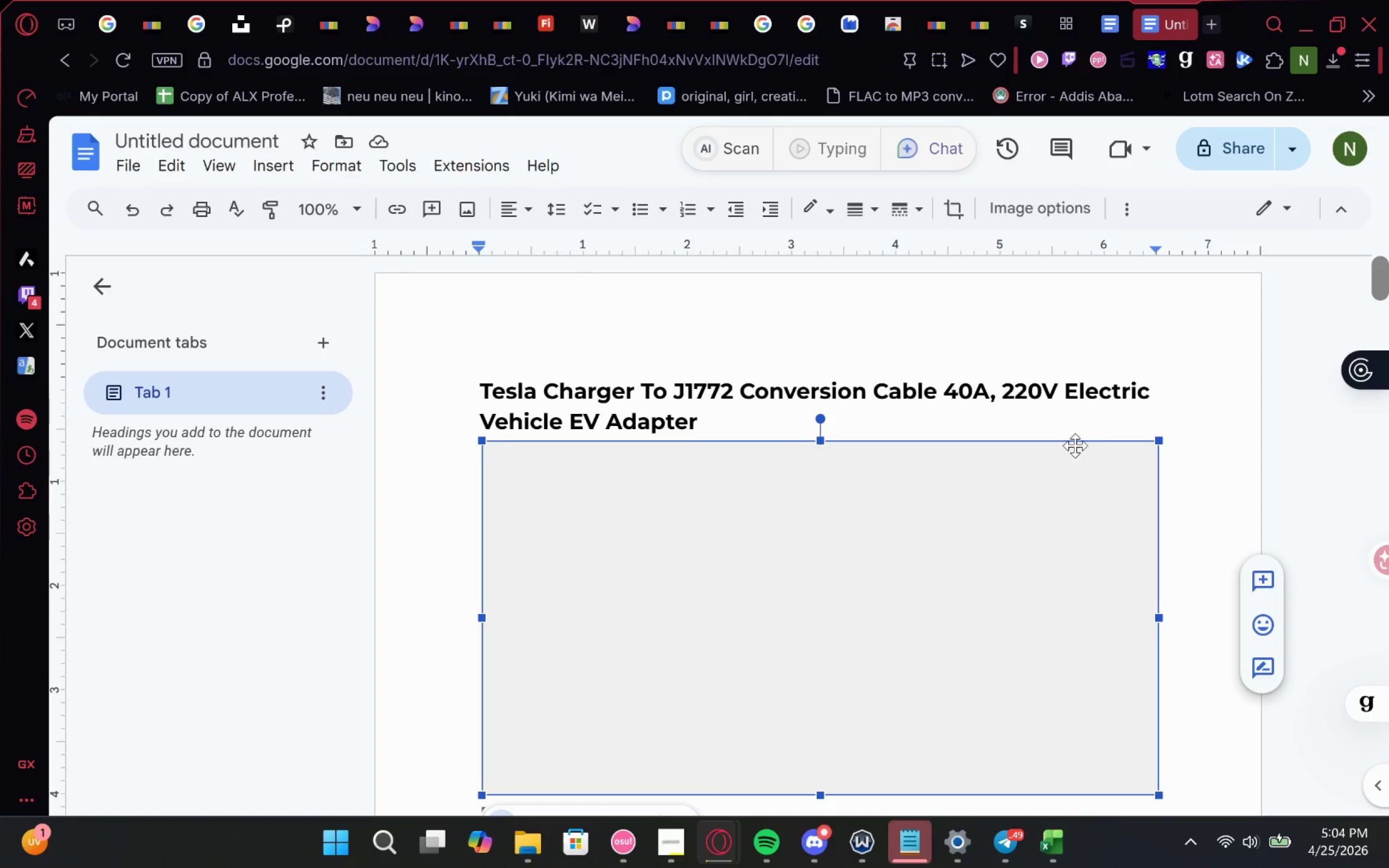 
left_click([673, 832])